 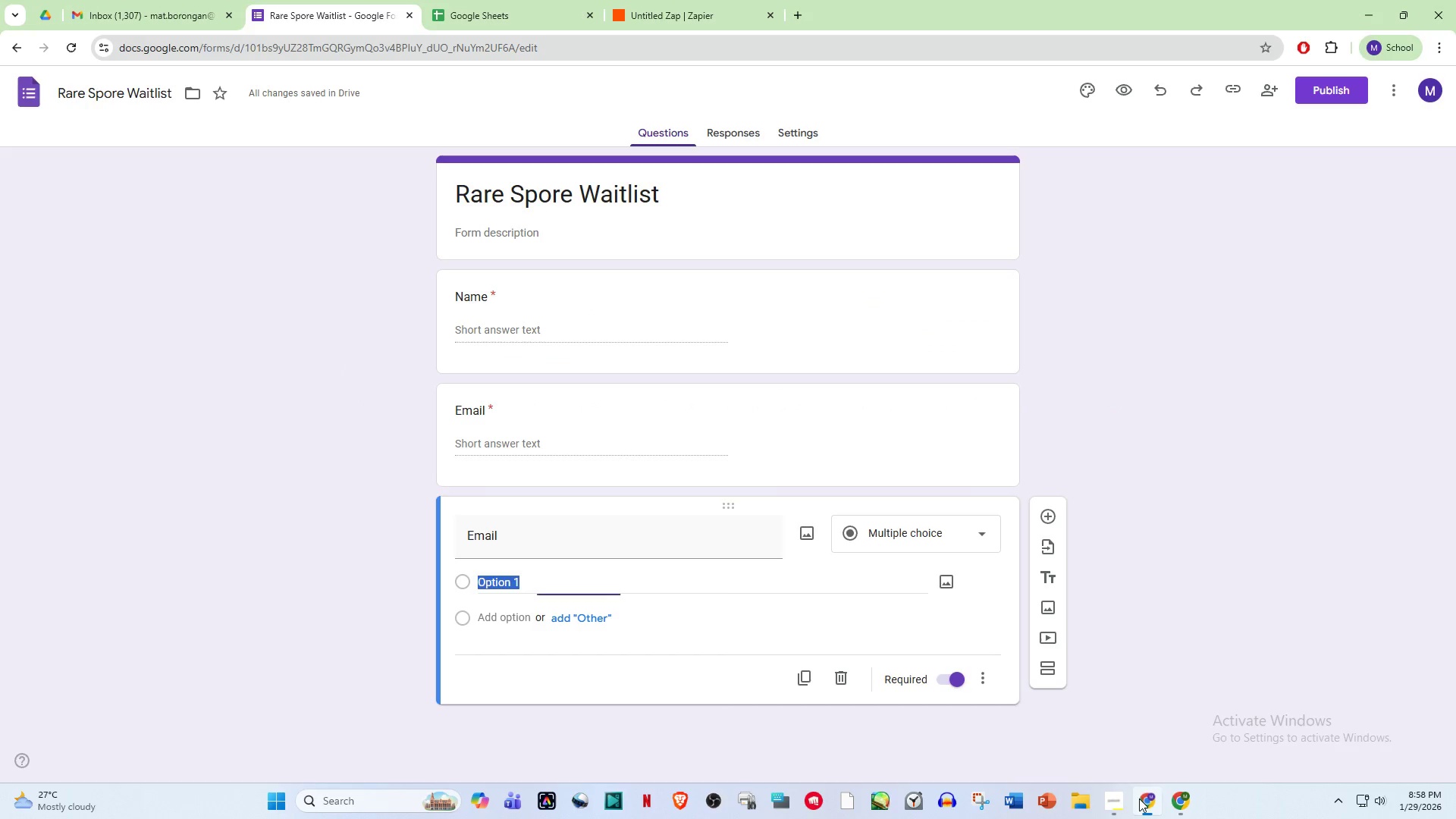 
hold_key(key=ControlLeft, duration=0.38)
 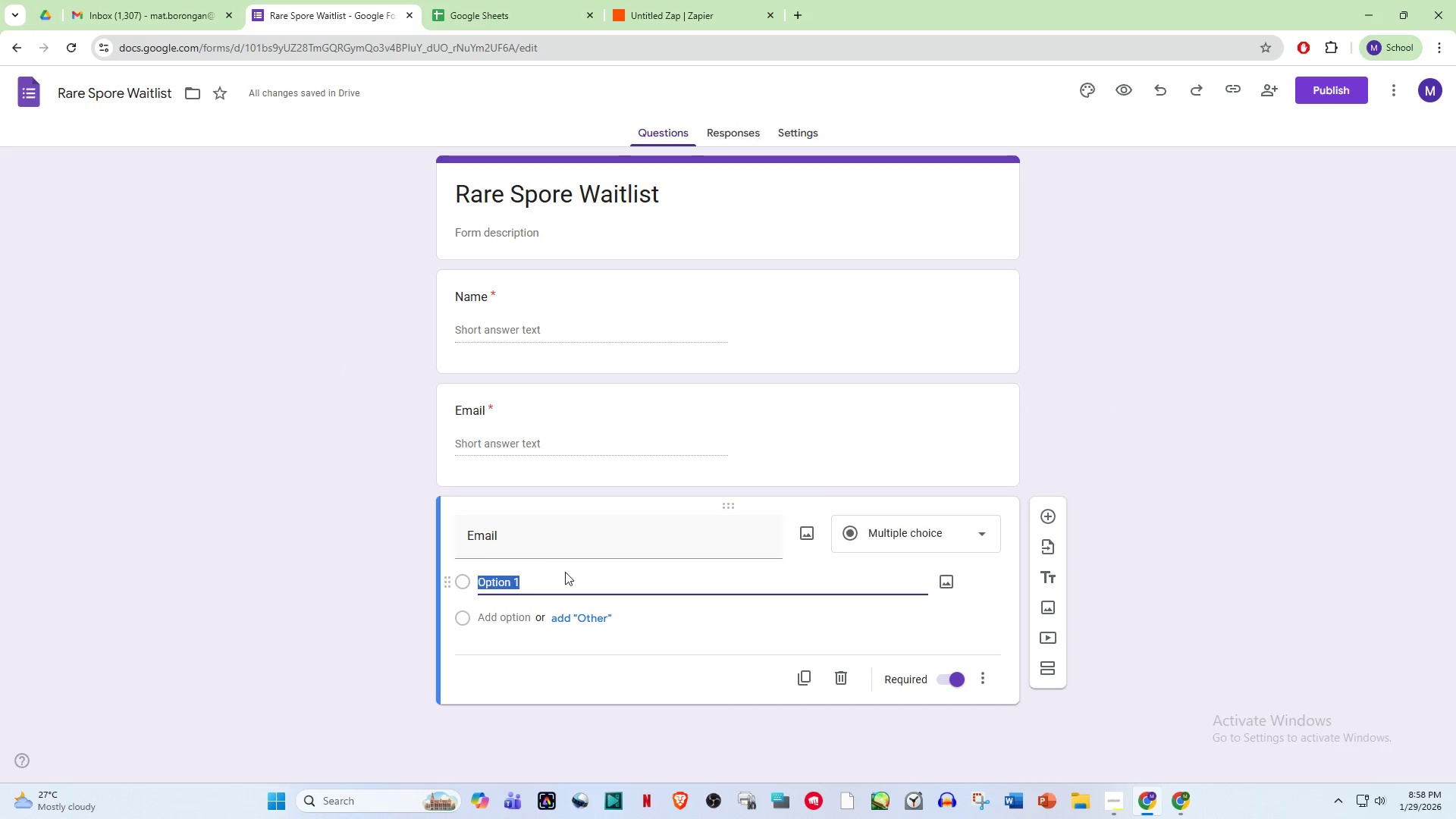 
key(Control+V)
 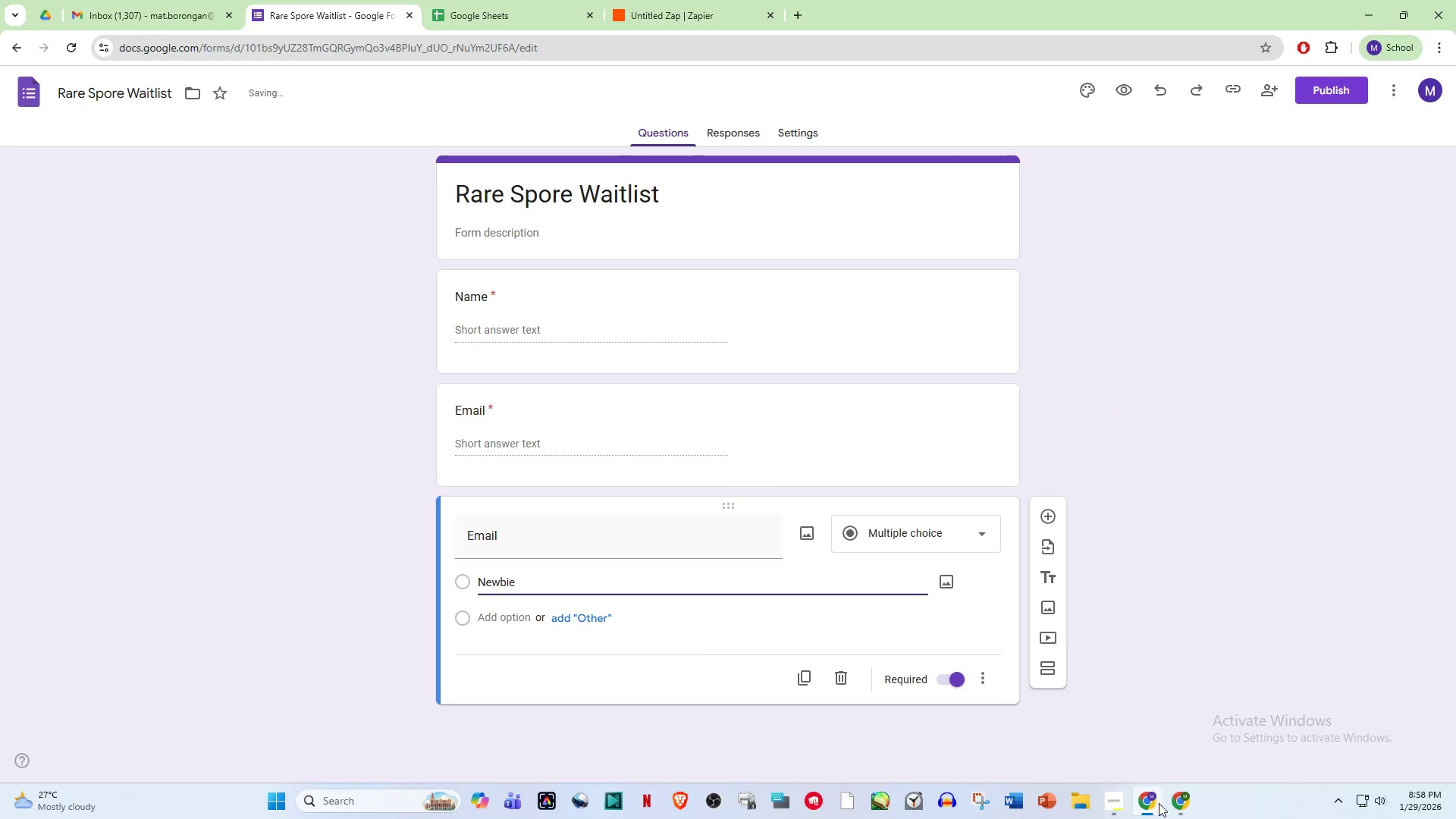 
left_click([1173, 808])
 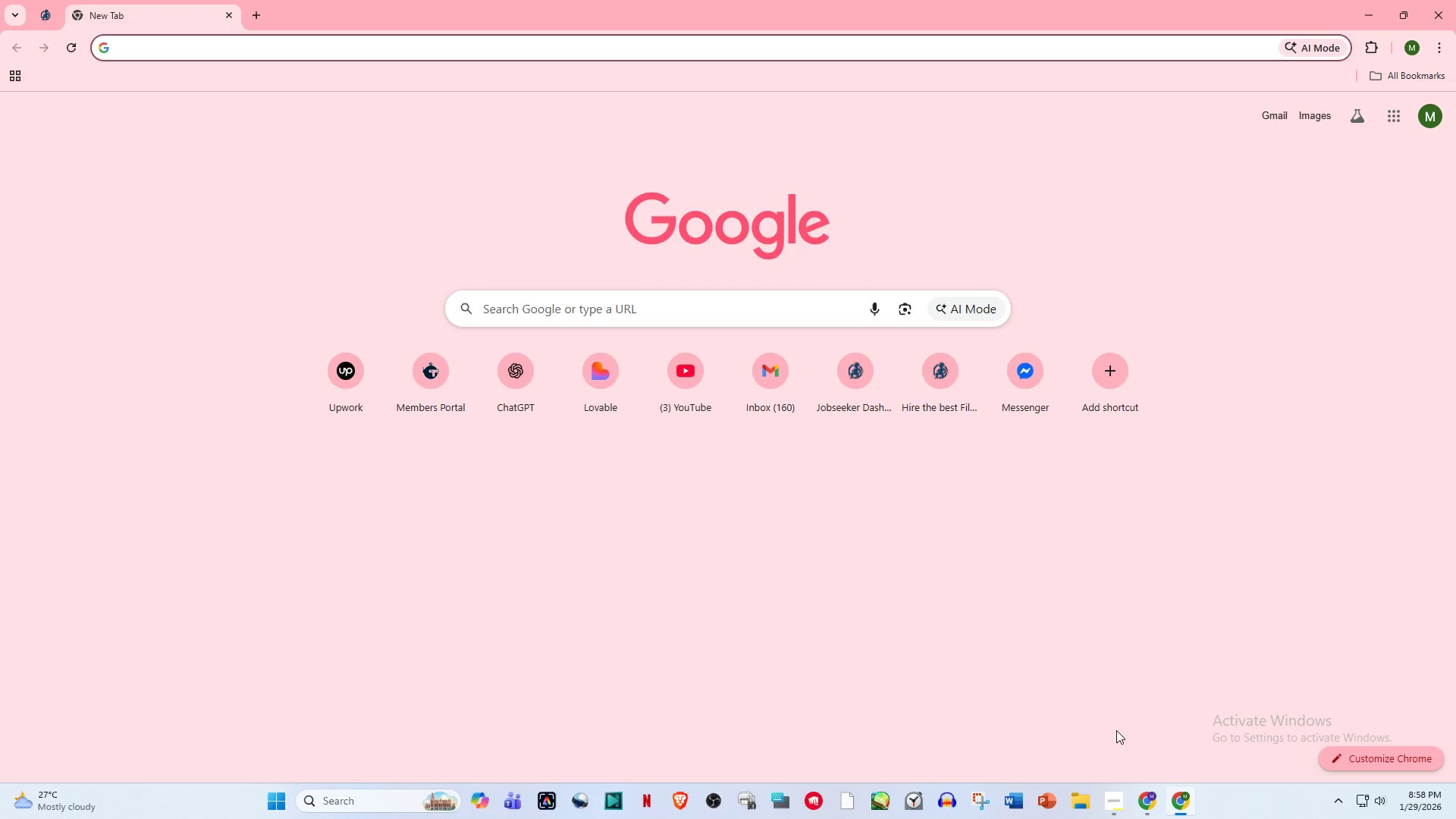 
left_click([1152, 815])
 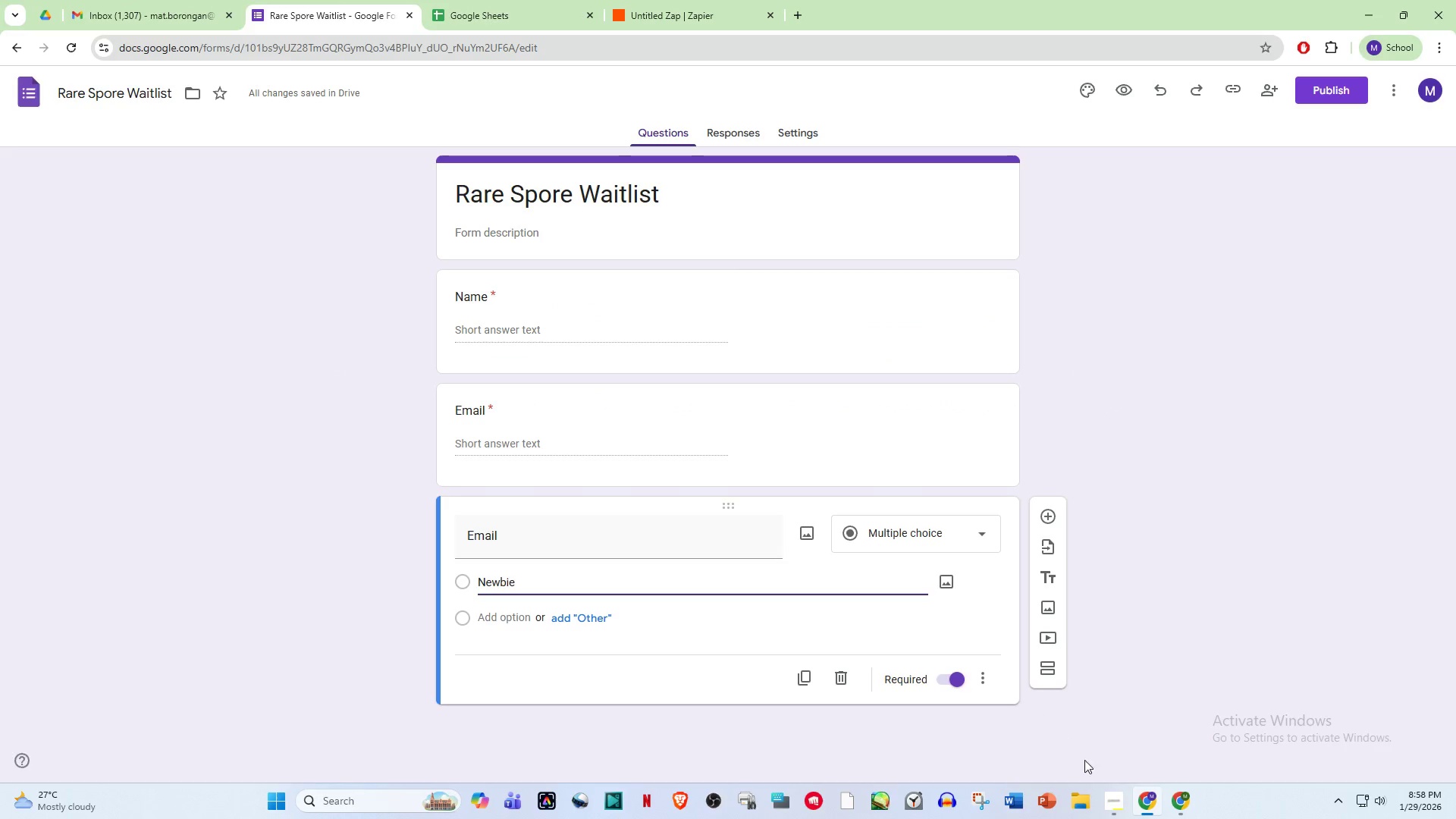 
left_click([1119, 802])